 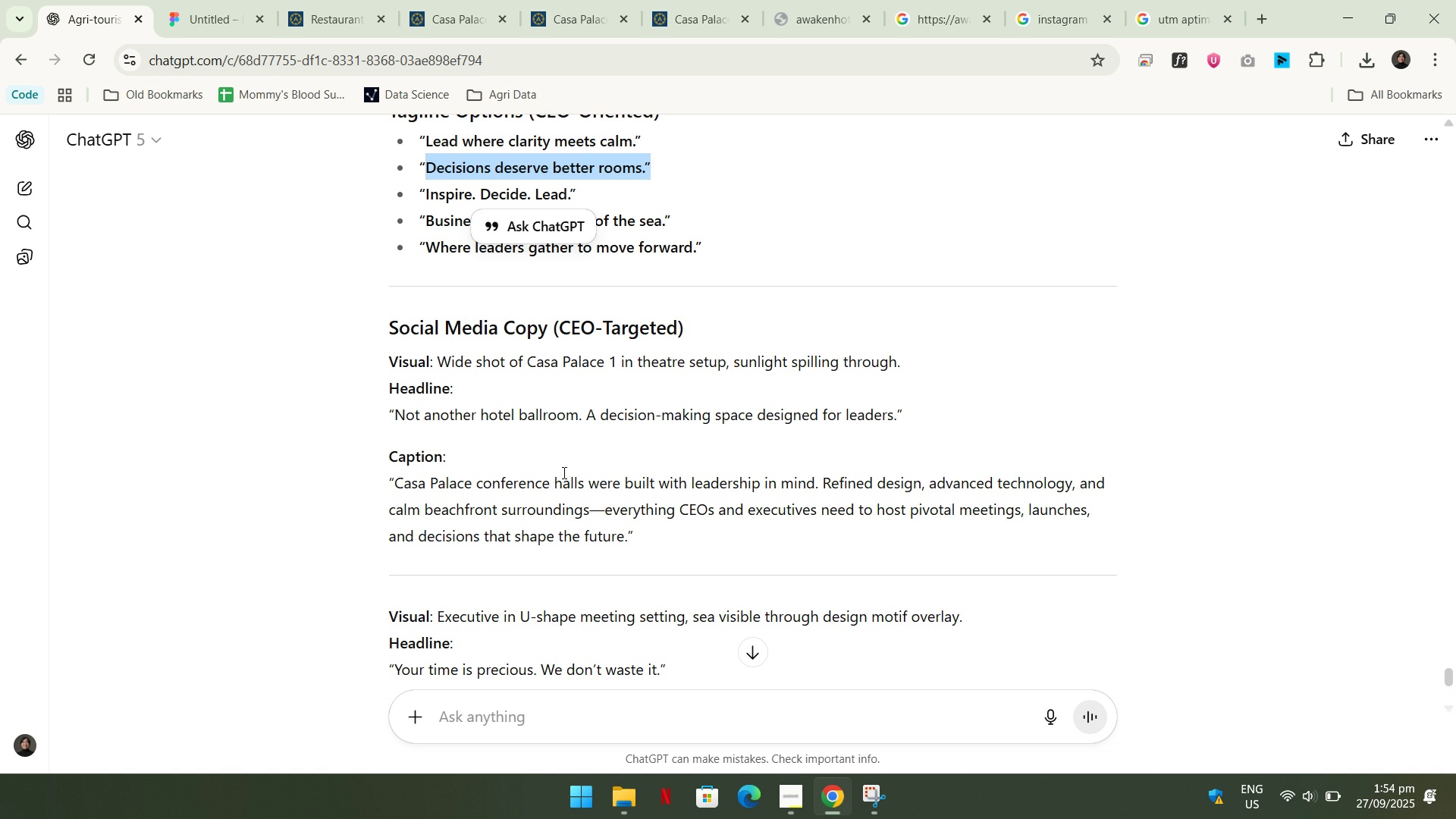 
key(Shift+ShiftLeft)
 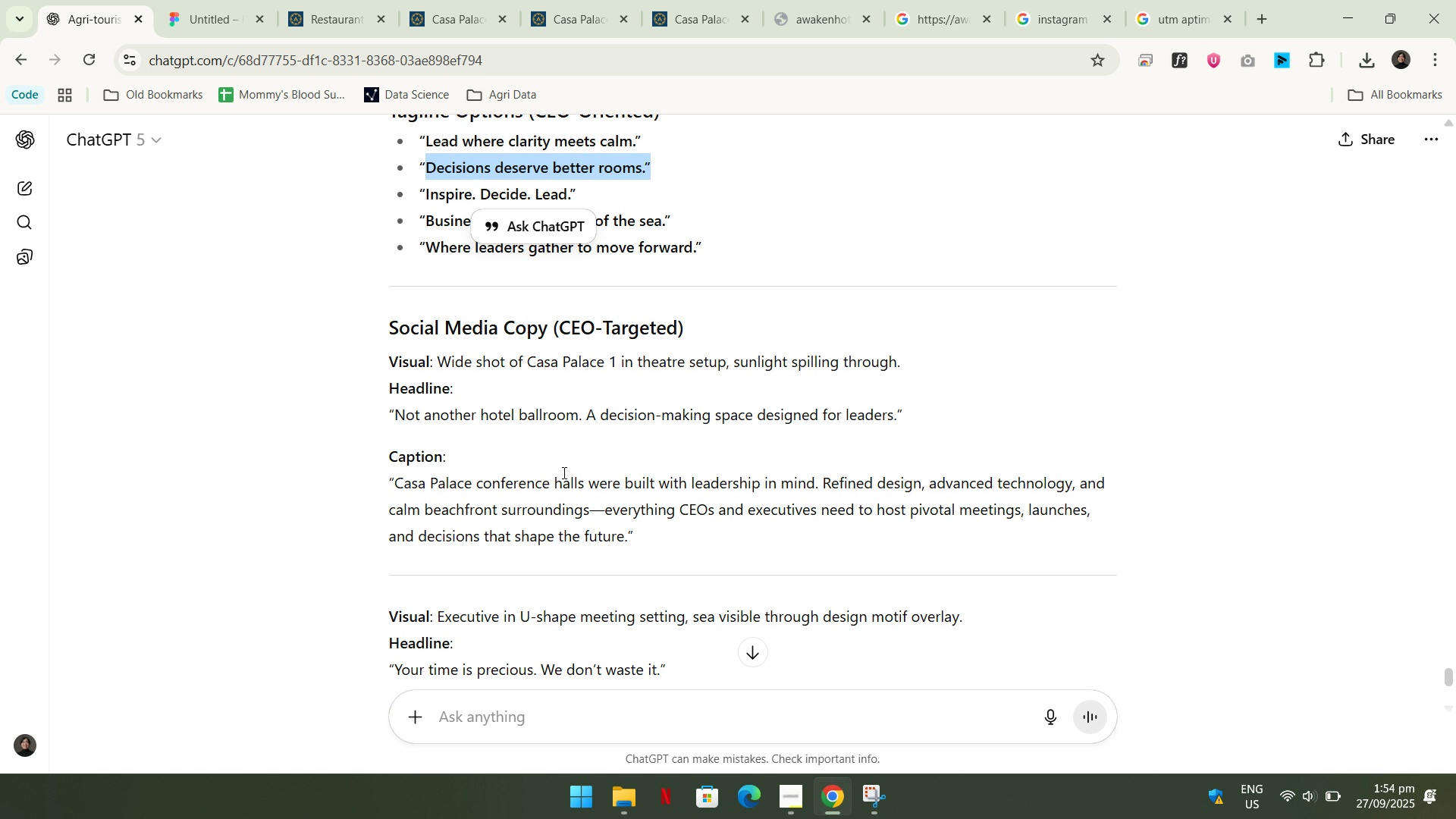 
key(Shift+ArrowRight)
 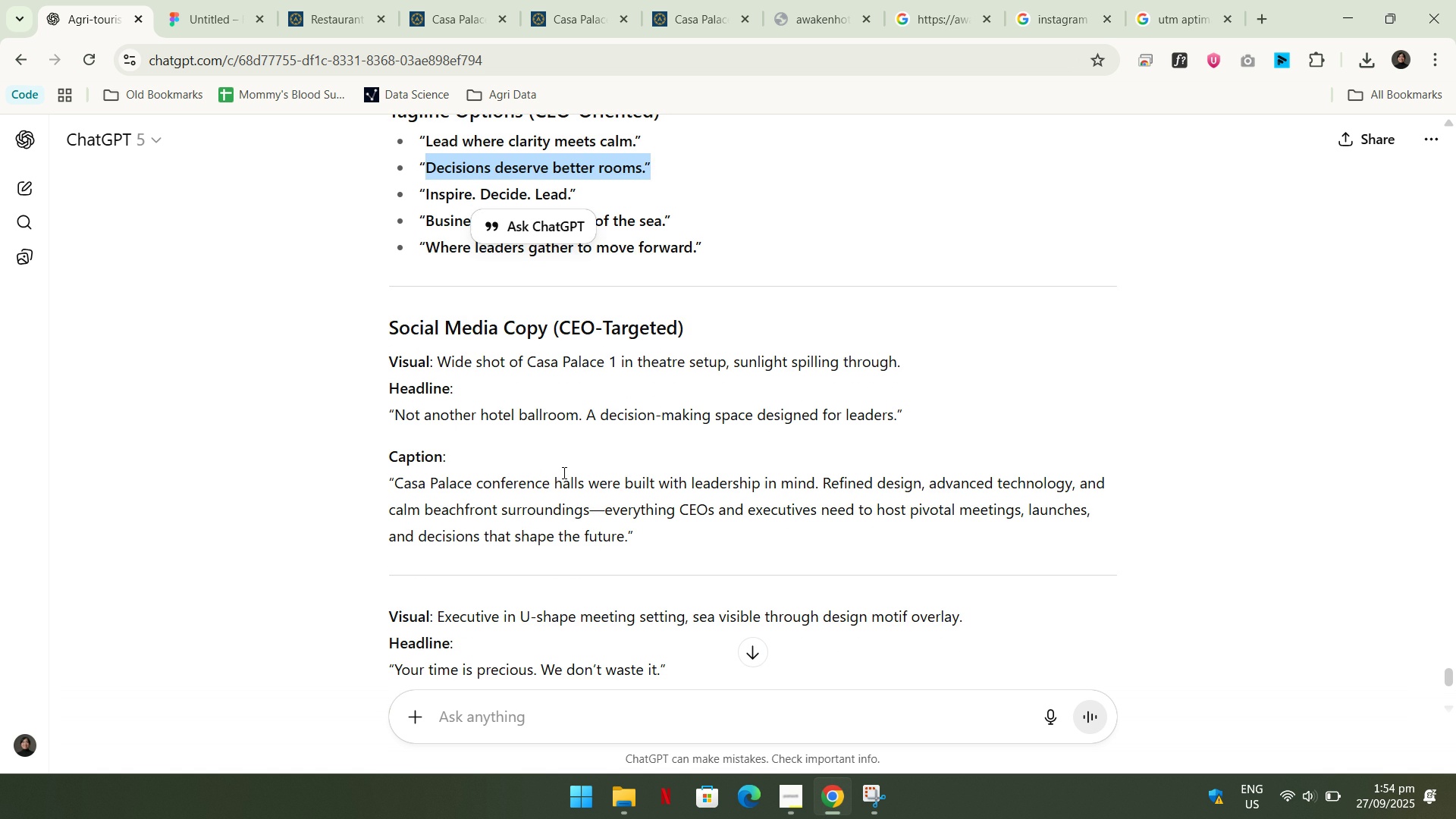 
key(Control+ControlLeft)
 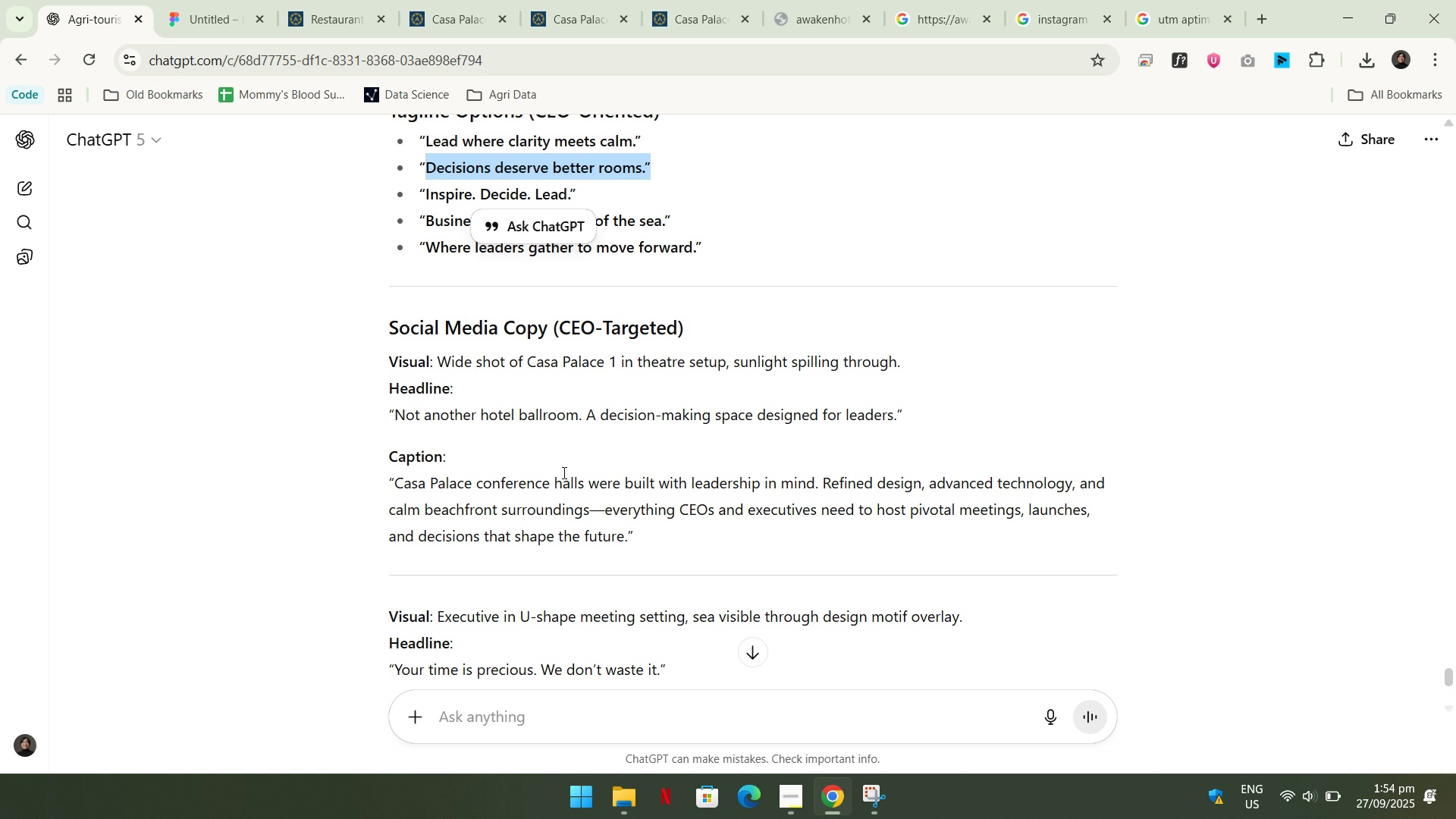 
key(Control+C)